 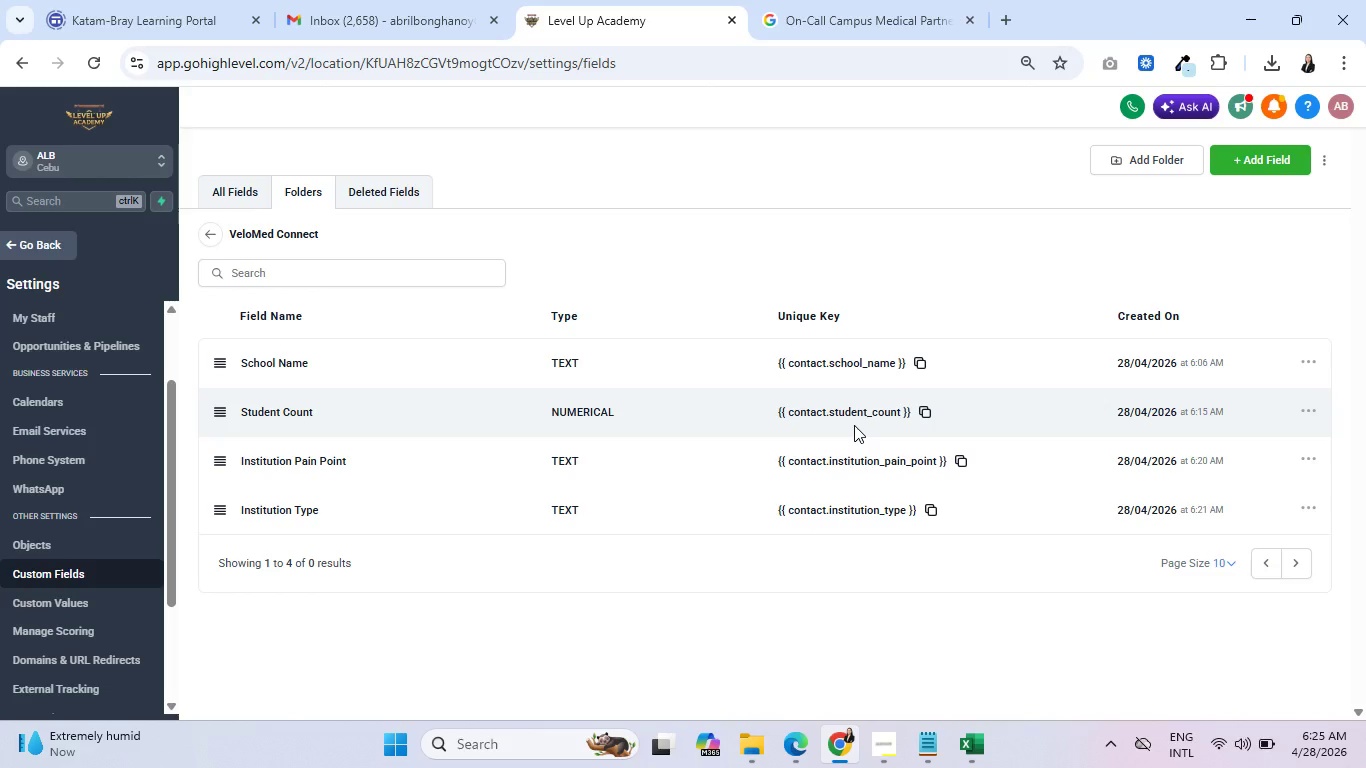 
left_click([38, 239])
 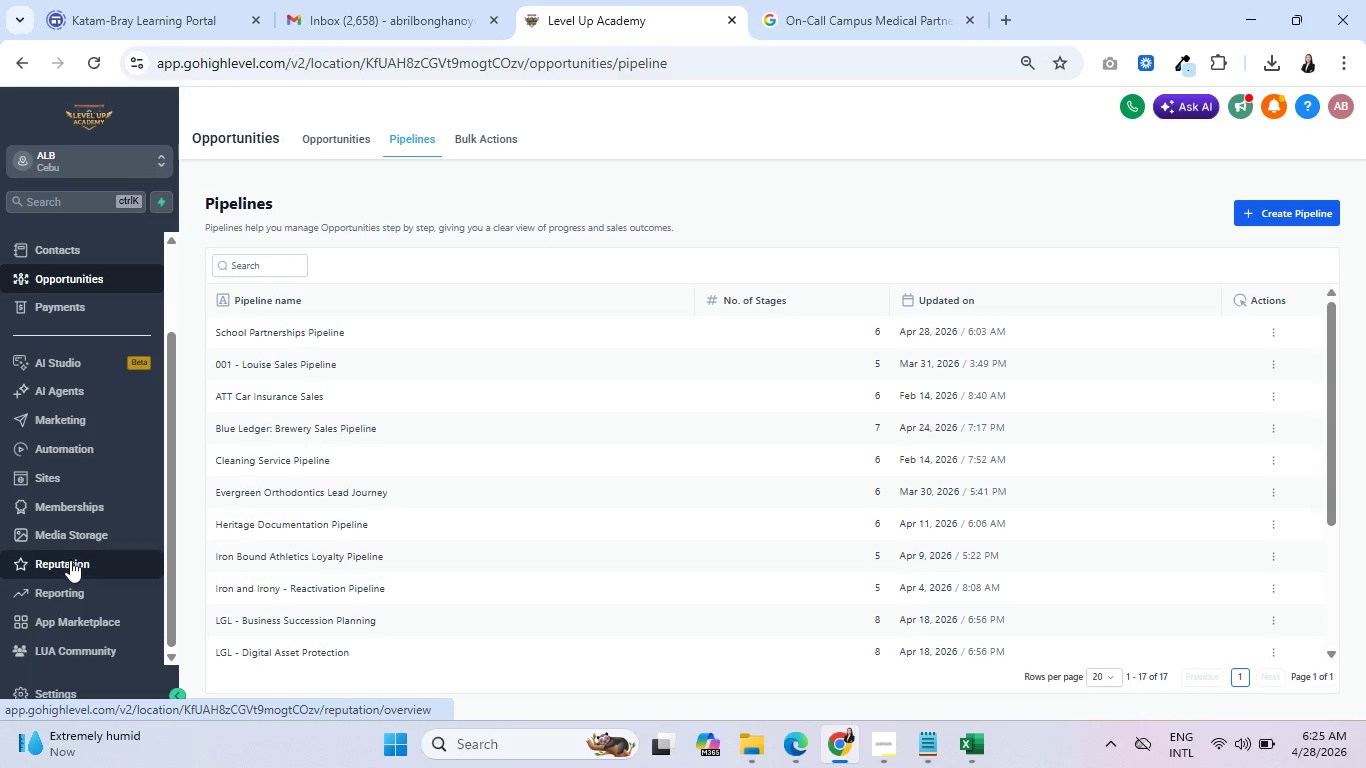 
wait(5.55)
 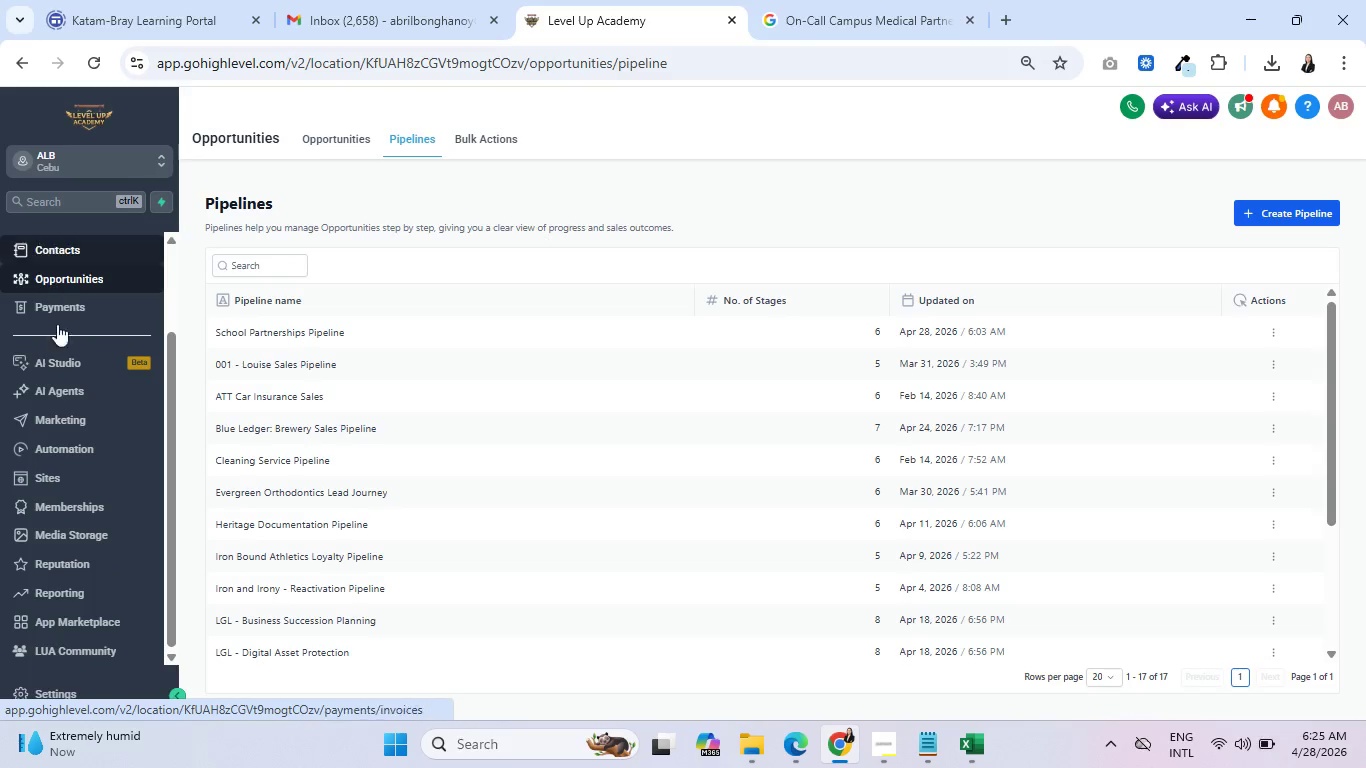 
left_click([65, 417])
 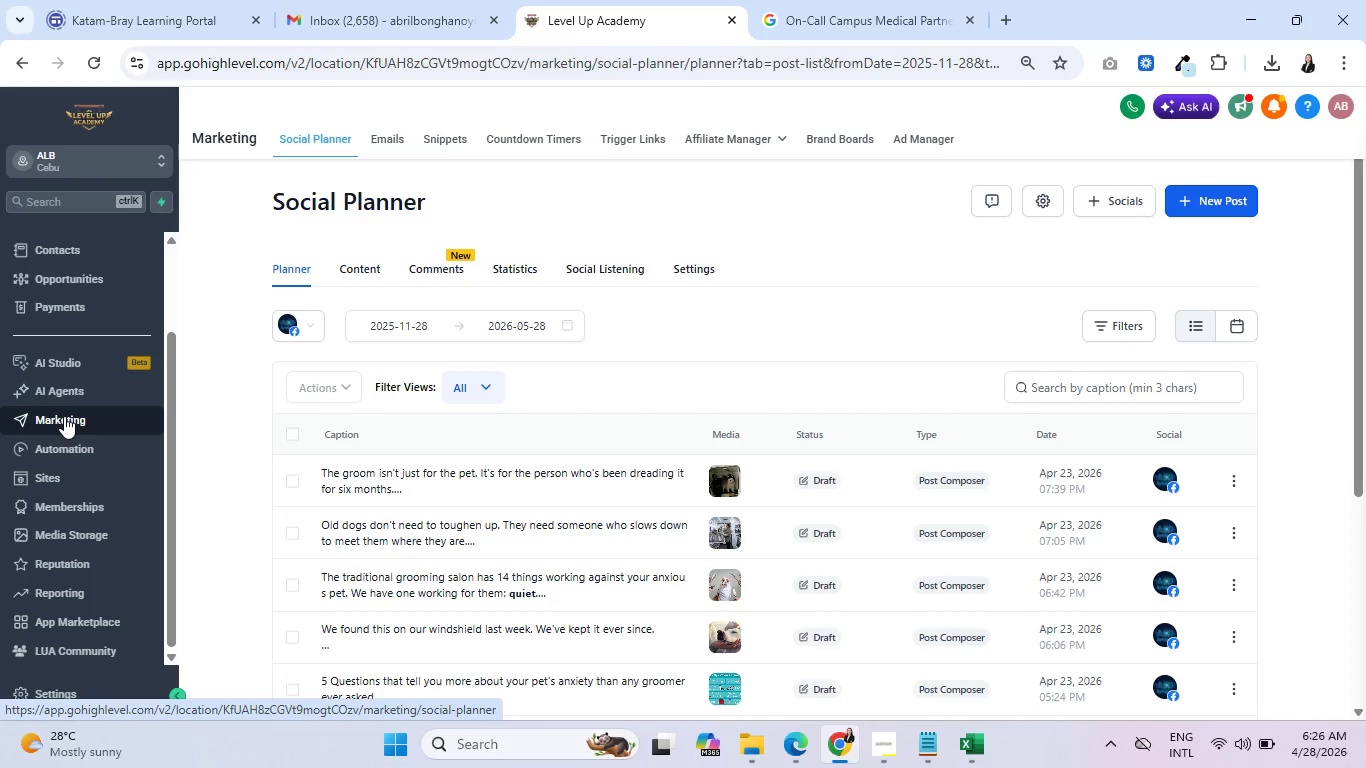 
wait(69.02)
 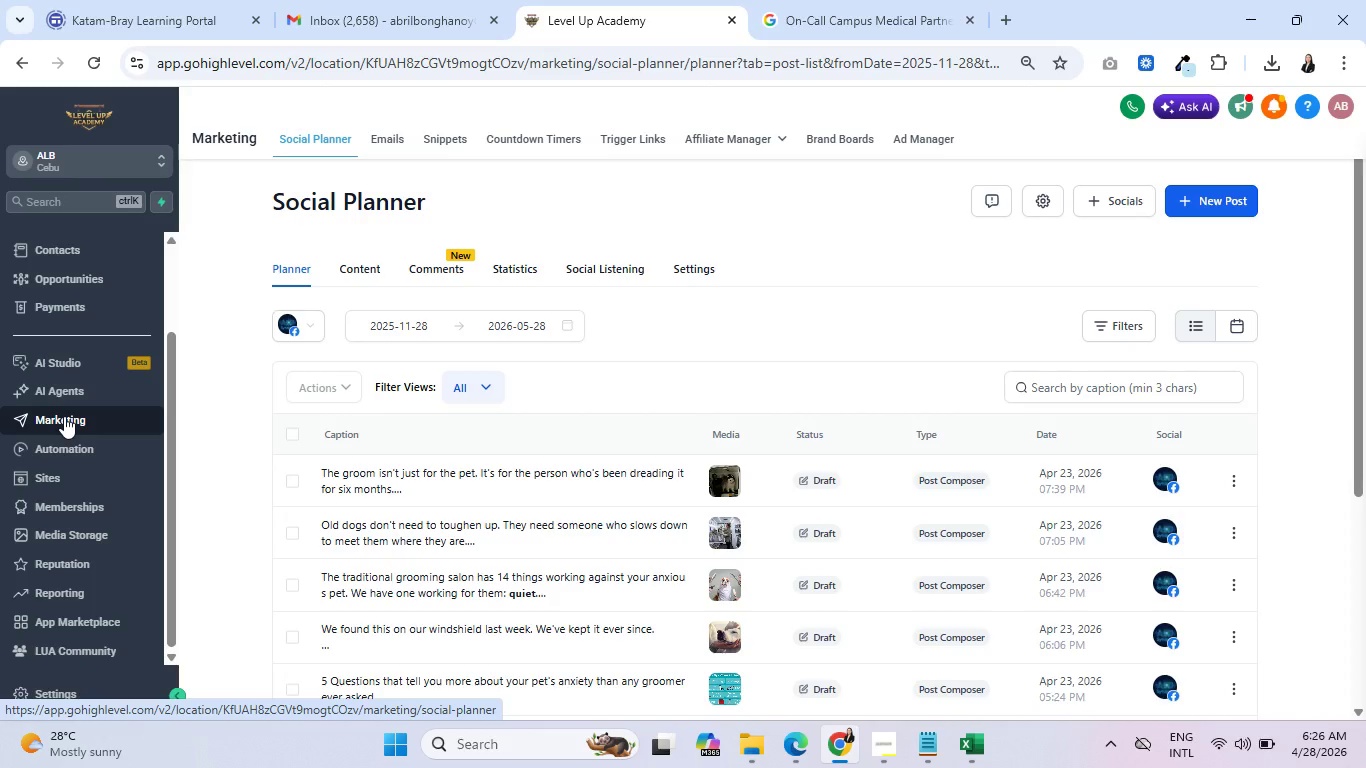 
left_click([383, 140])
 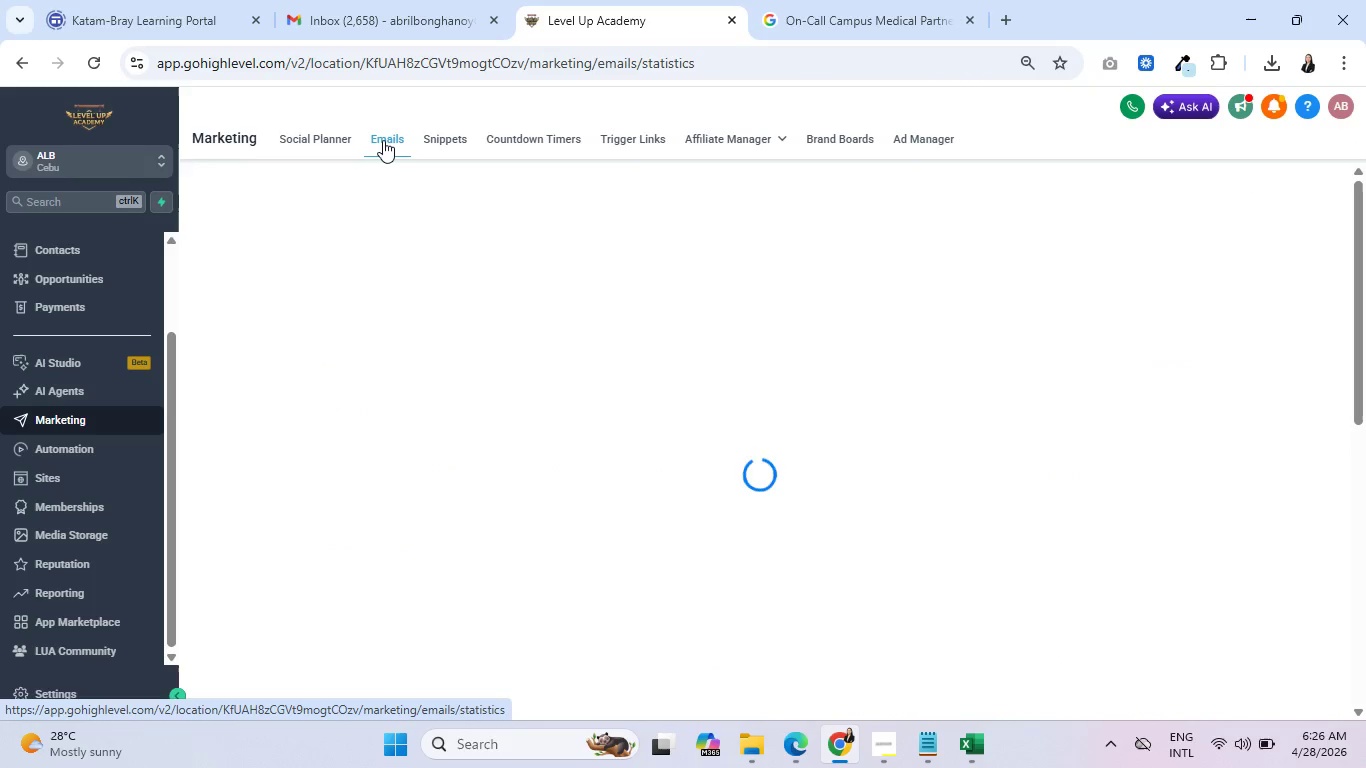 
wait(8.09)
 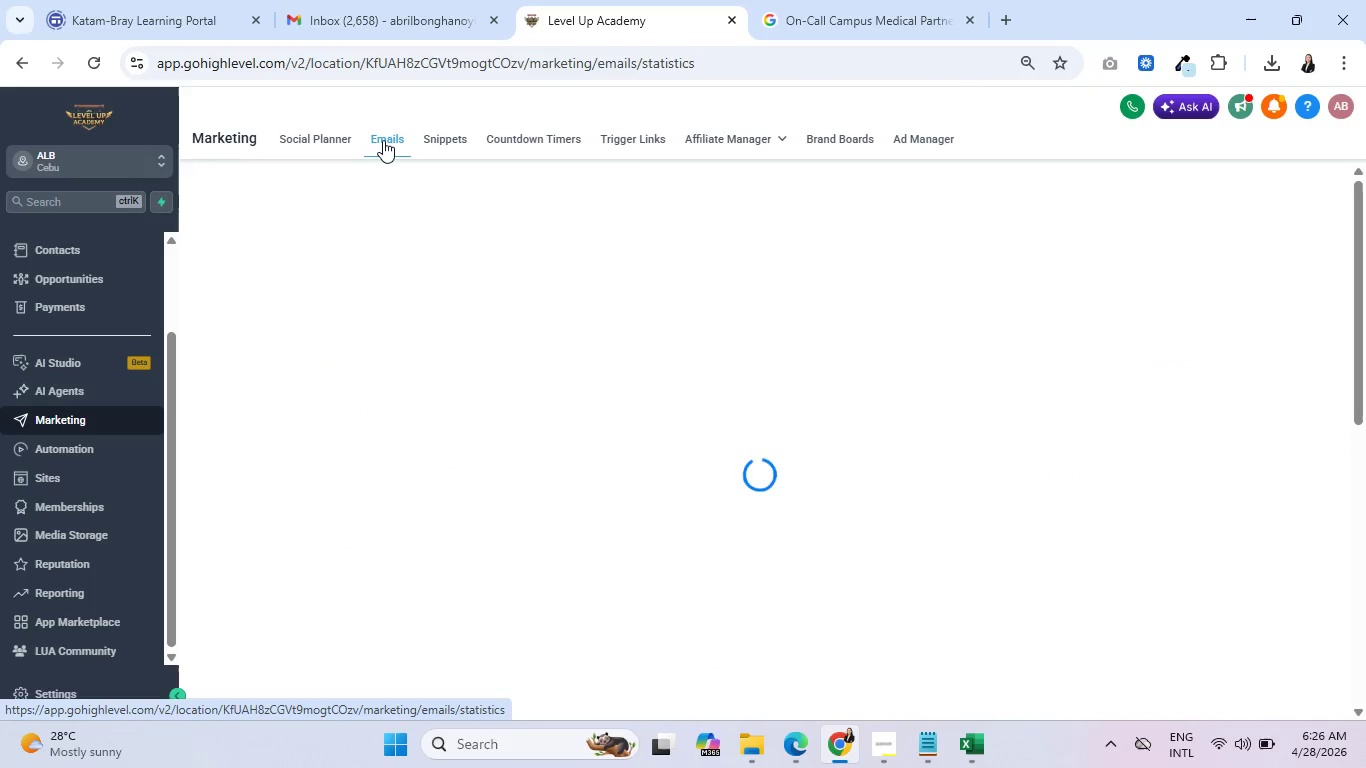 
left_click([475, 262])
 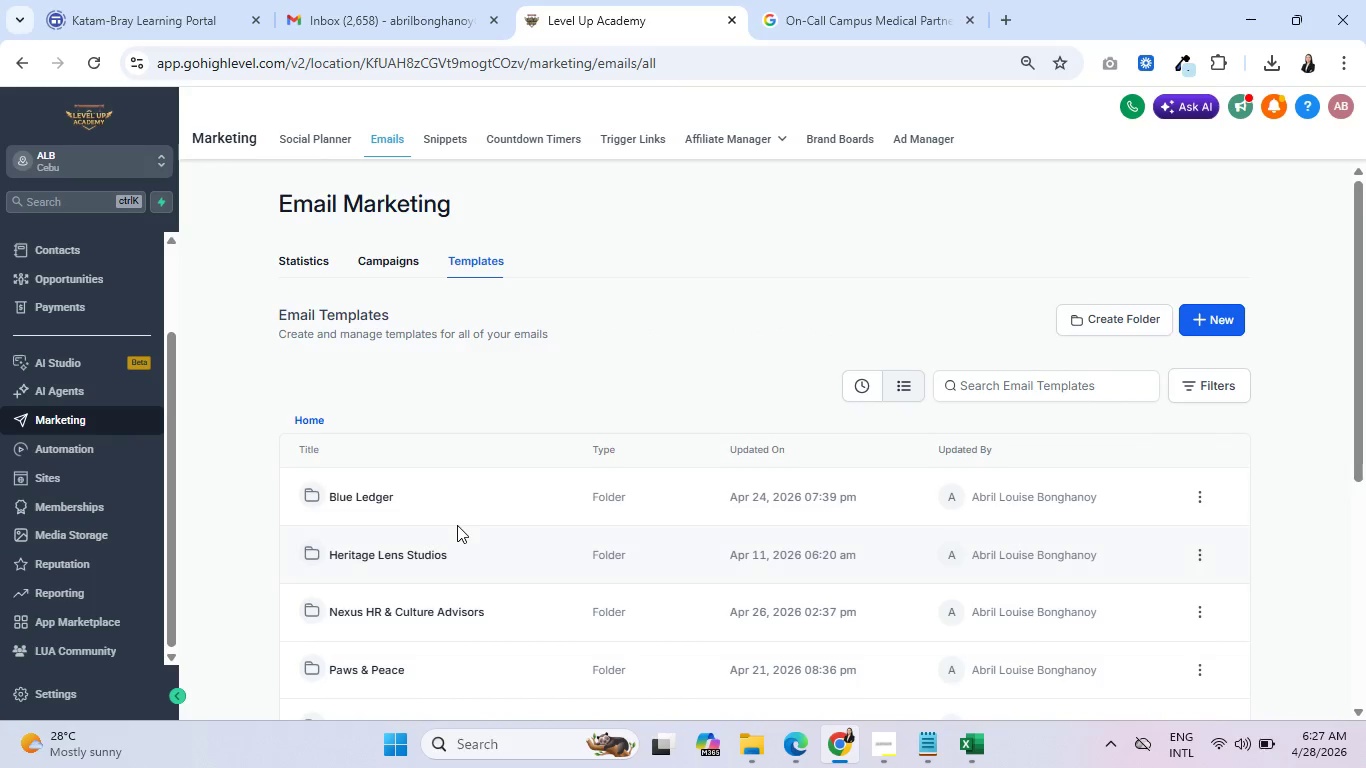 
scroll: coordinate [443, 601], scroll_direction: down, amount: 7.0
 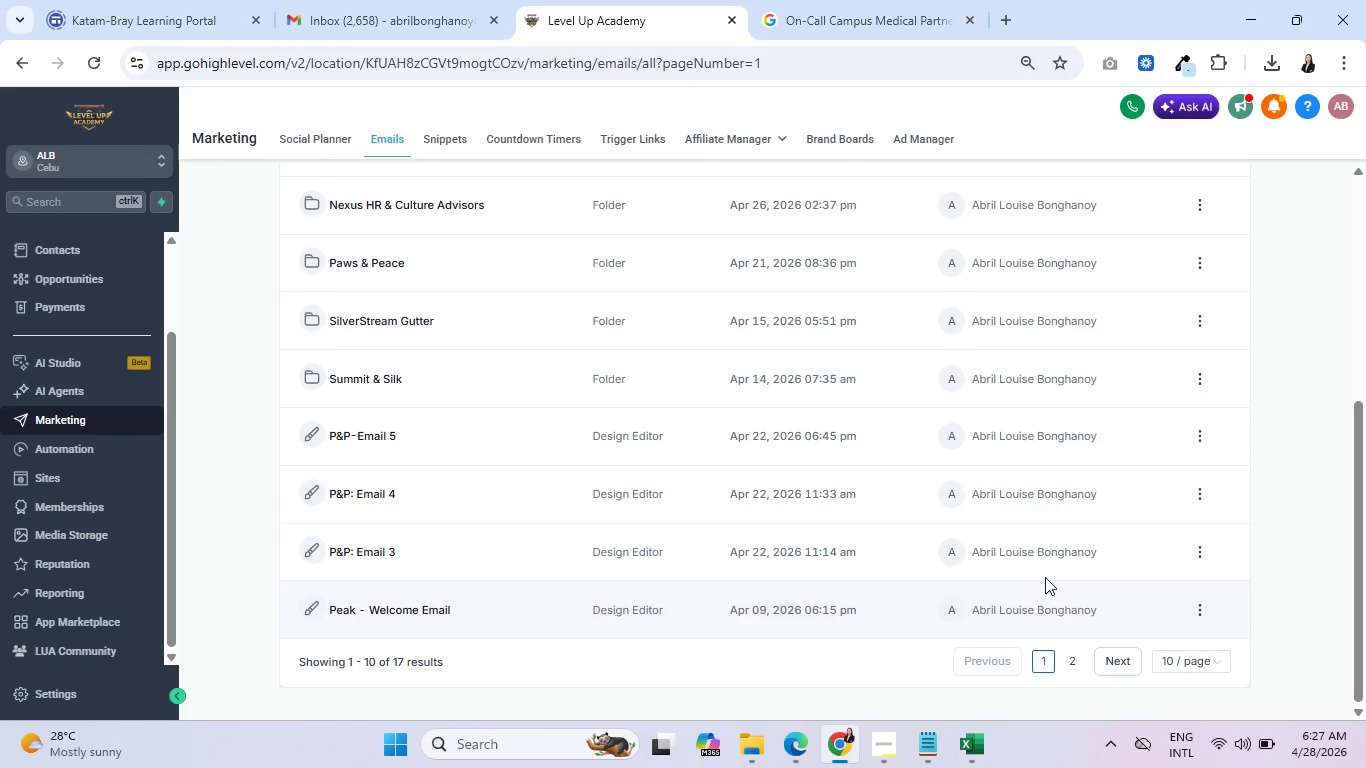 
scroll: coordinate [1050, 576], scroll_direction: up, amount: 5.0
 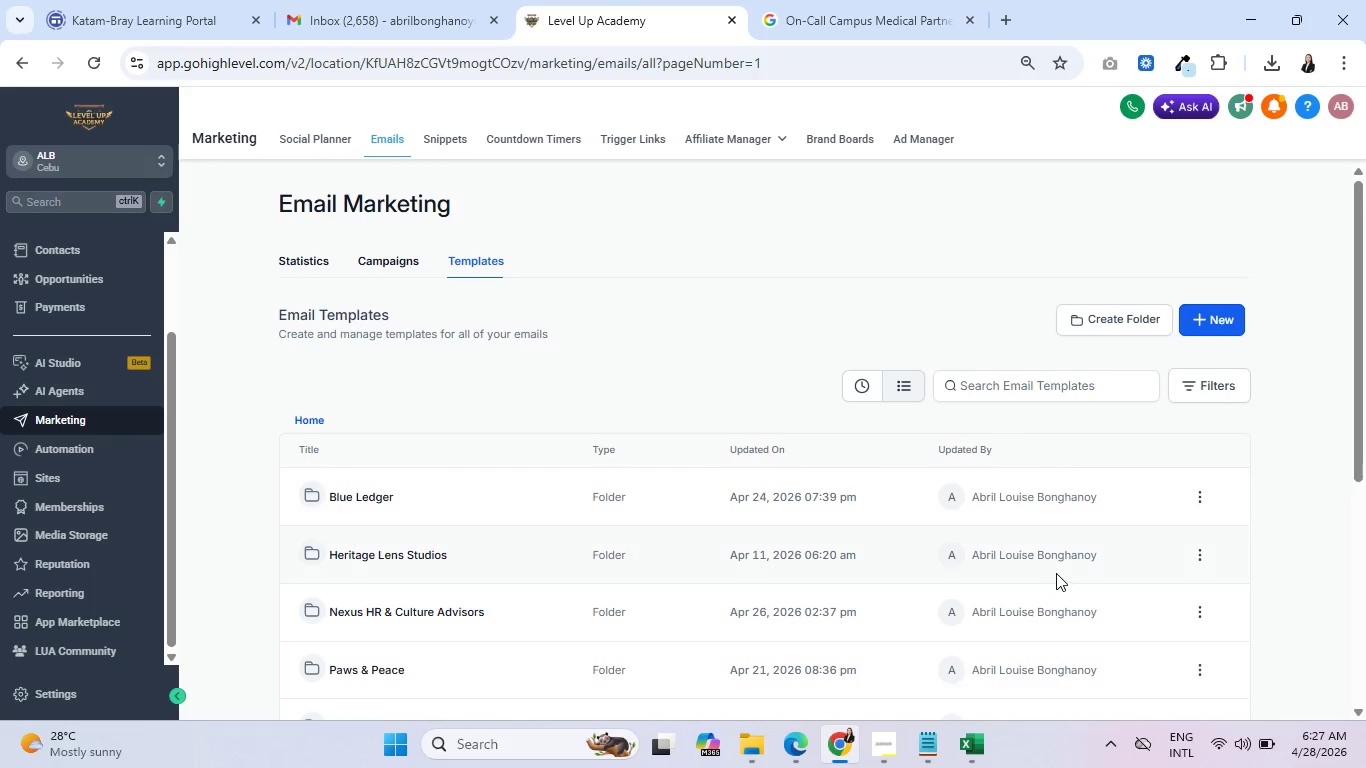 
scroll: coordinate [1099, 568], scroll_direction: down, amount: 5.0
 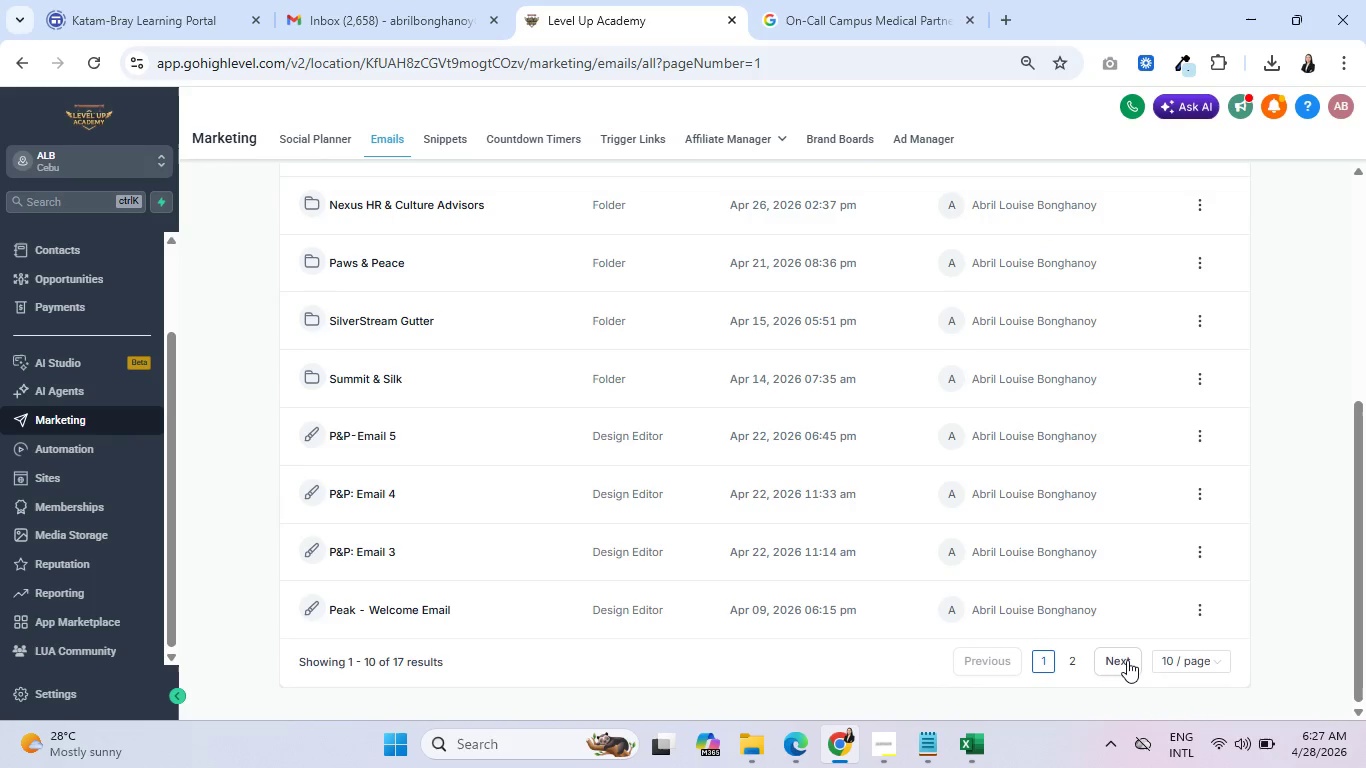 
left_click([1126, 654])
 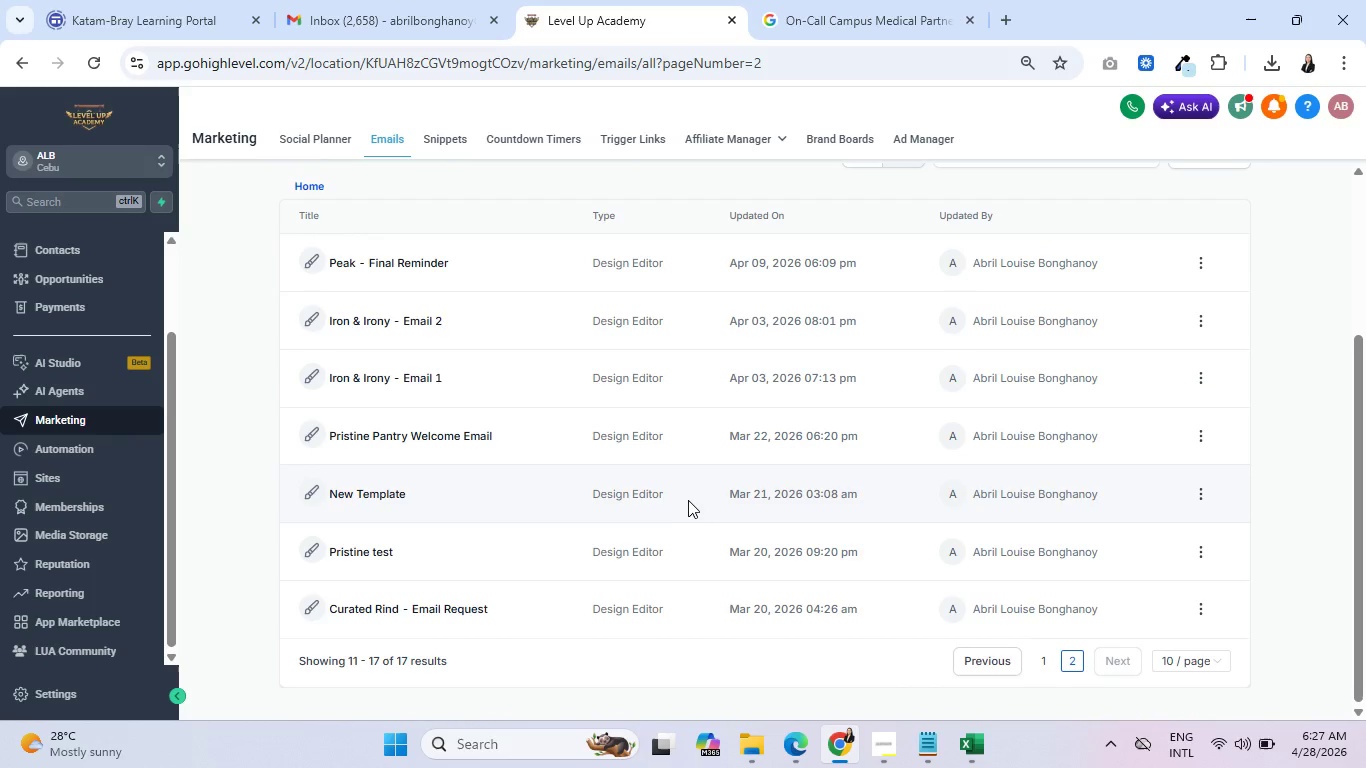 
scroll: coordinate [677, 496], scroll_direction: down, amount: 5.0
 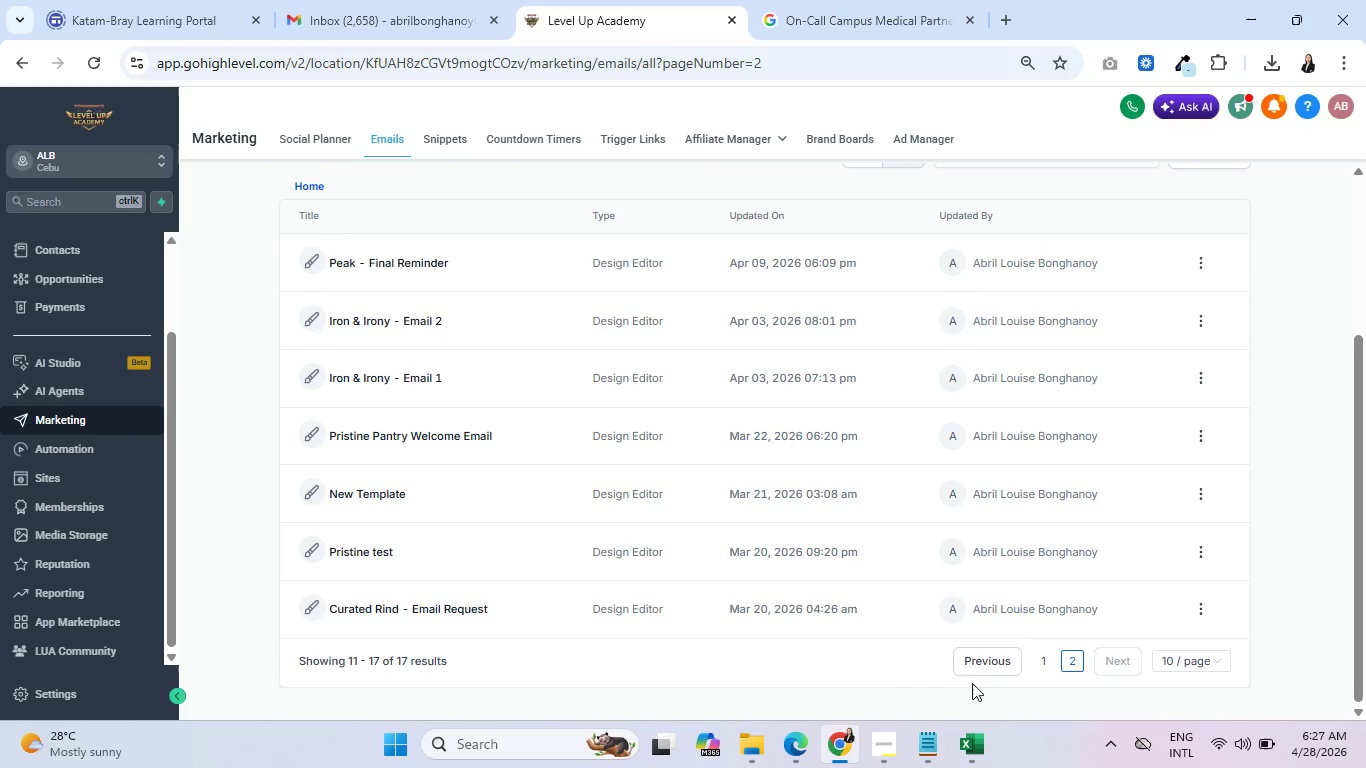 
left_click([978, 657])
 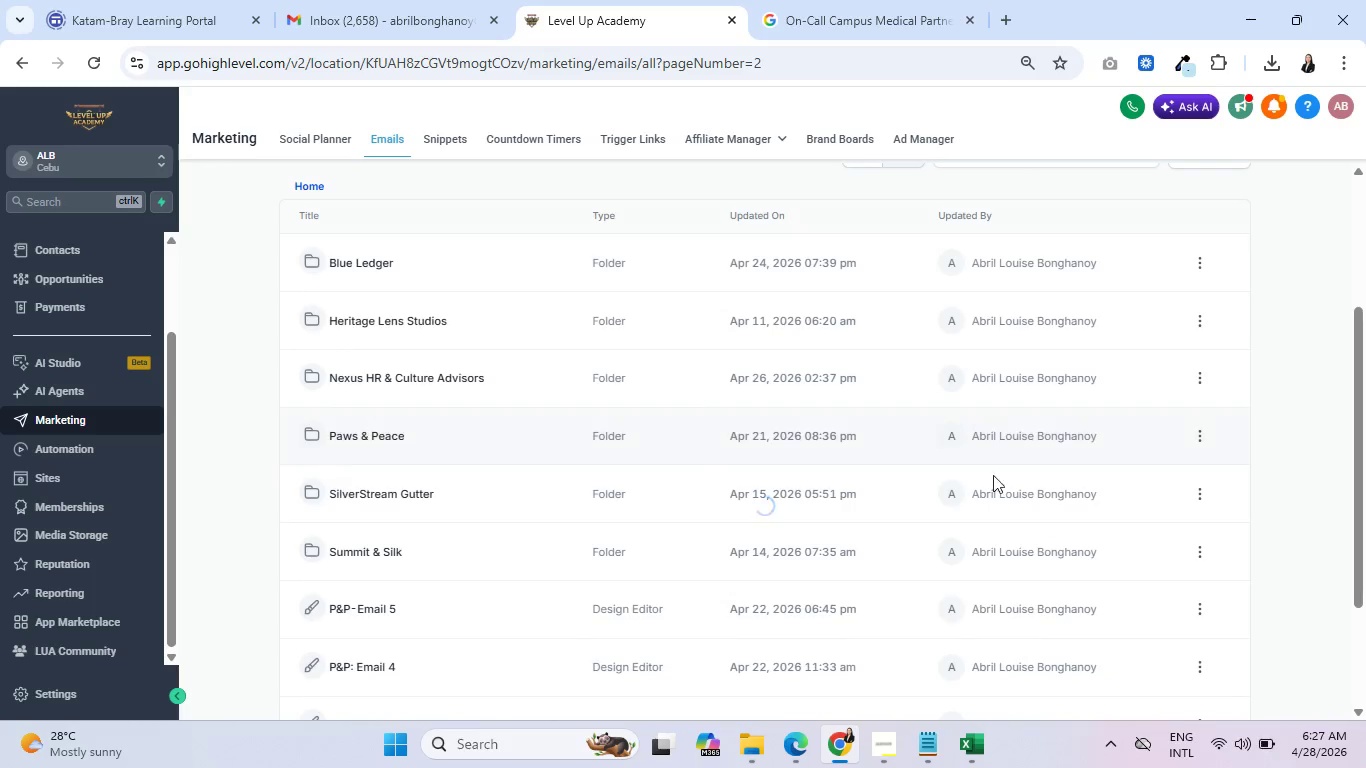 
scroll: coordinate [961, 489], scroll_direction: up, amount: 5.0
 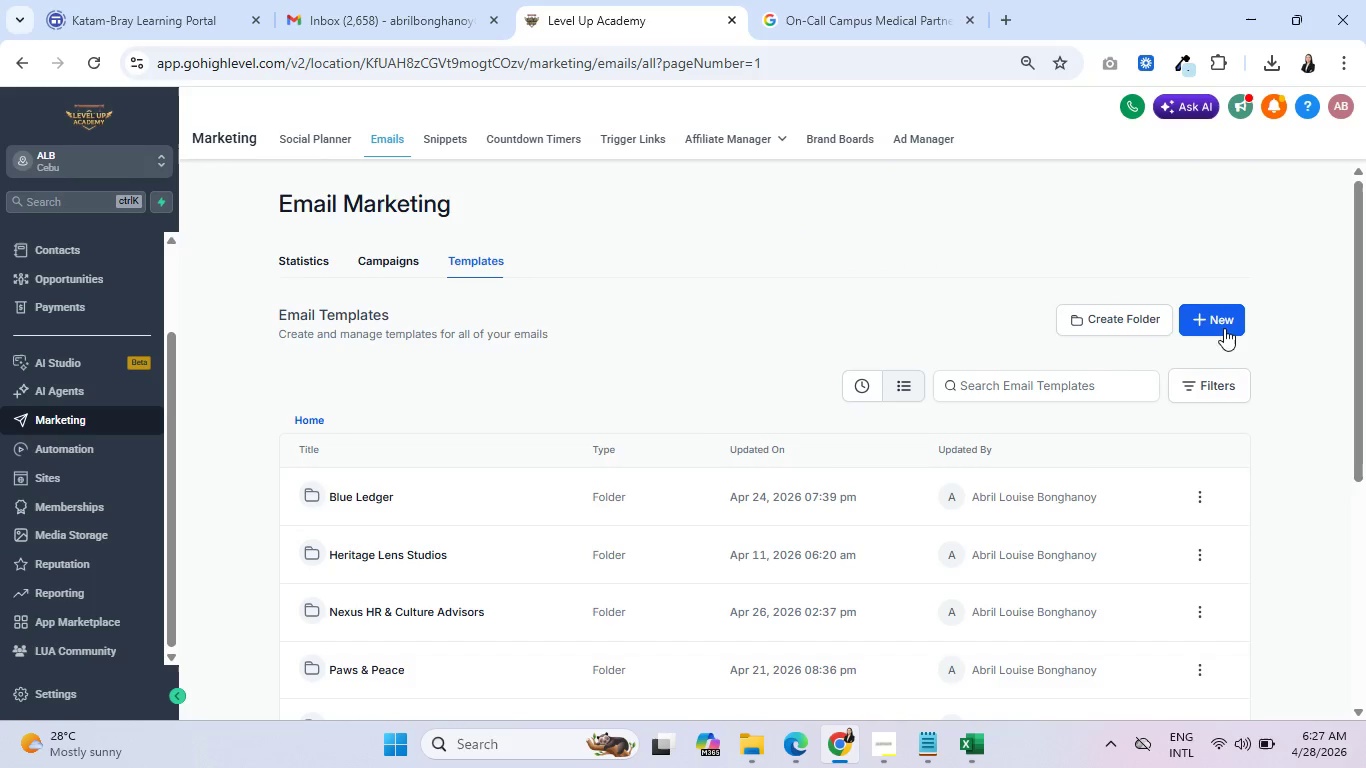 
left_click([1198, 318])
 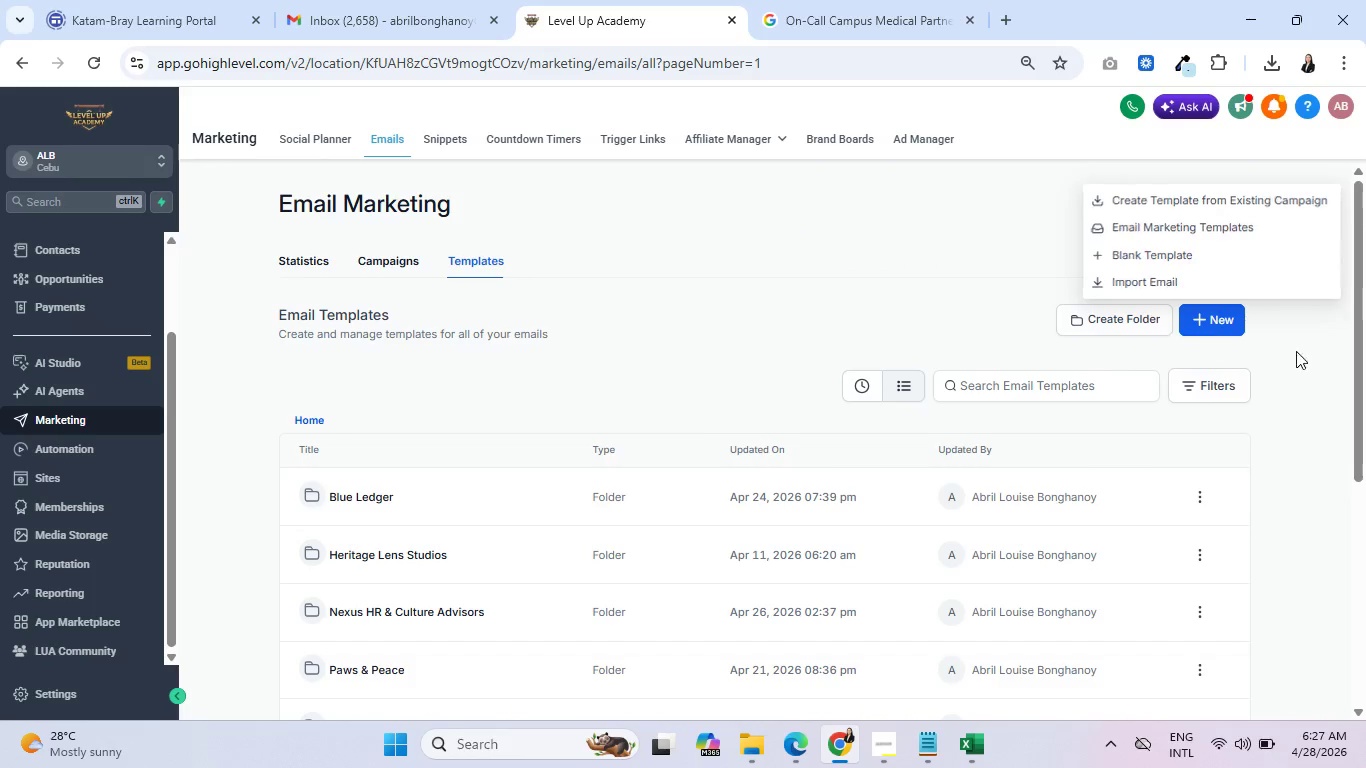 
left_click([1105, 320])